 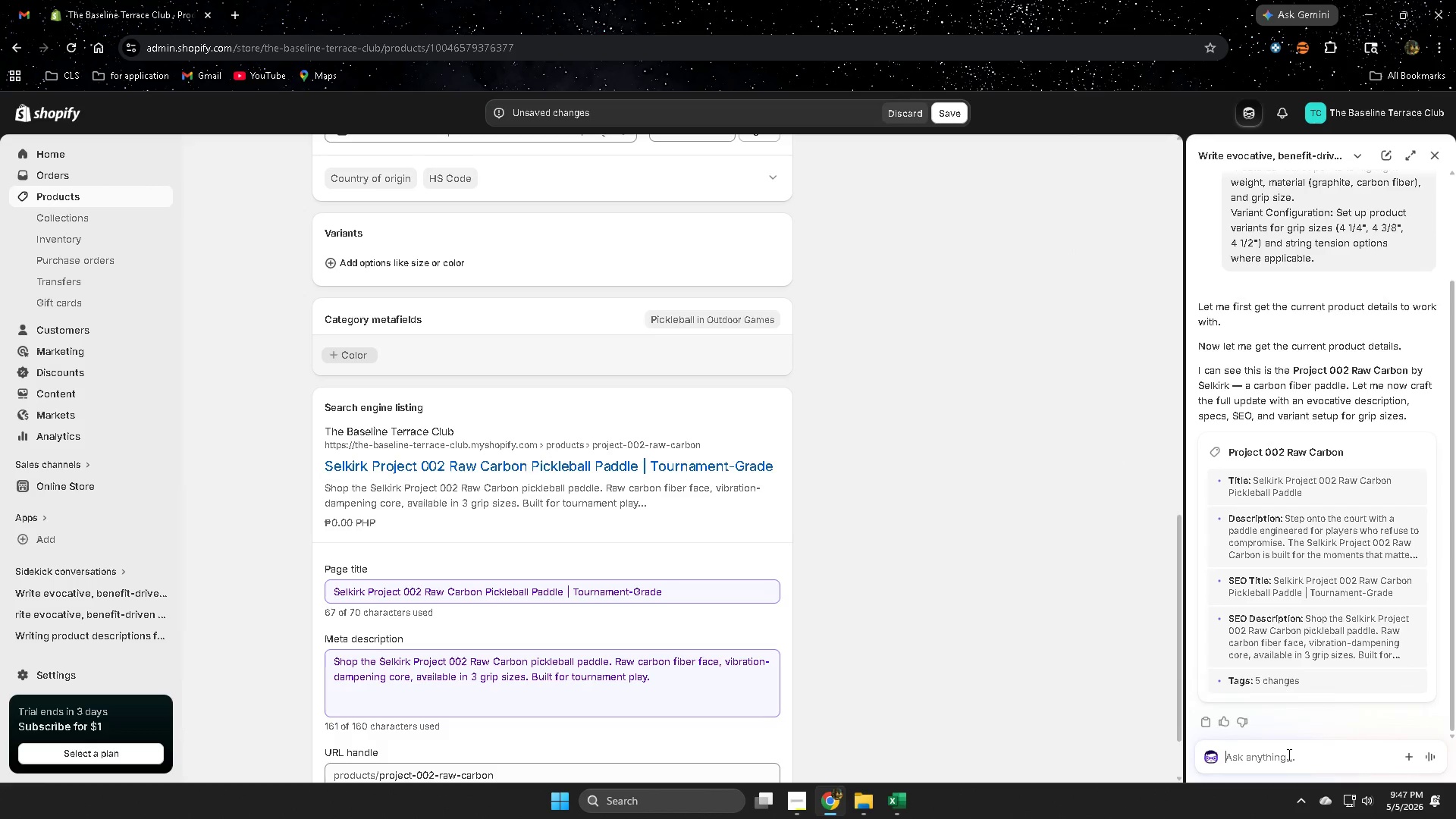 
key(Control+ControlLeft)
 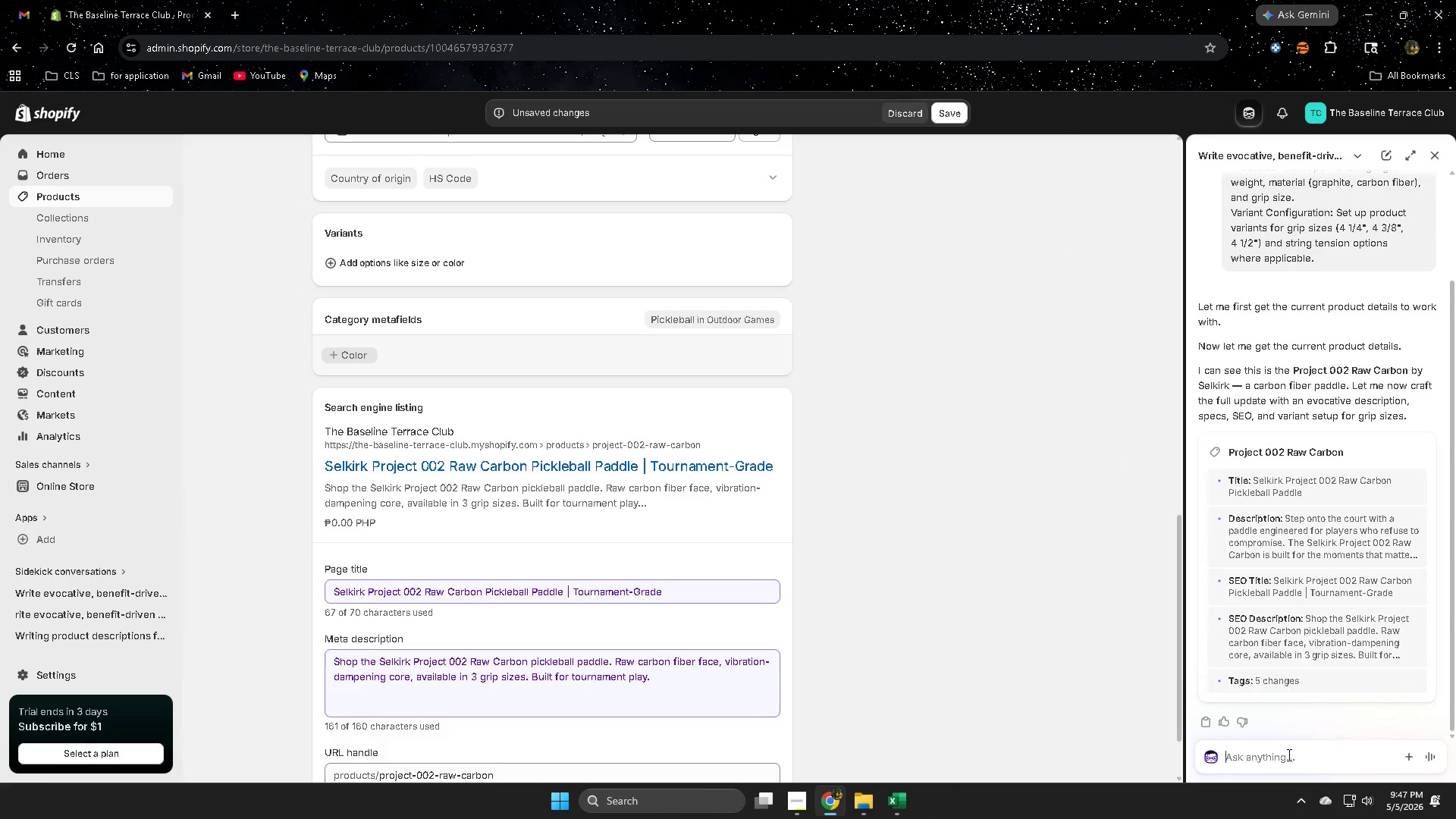 
key(Control+V)
 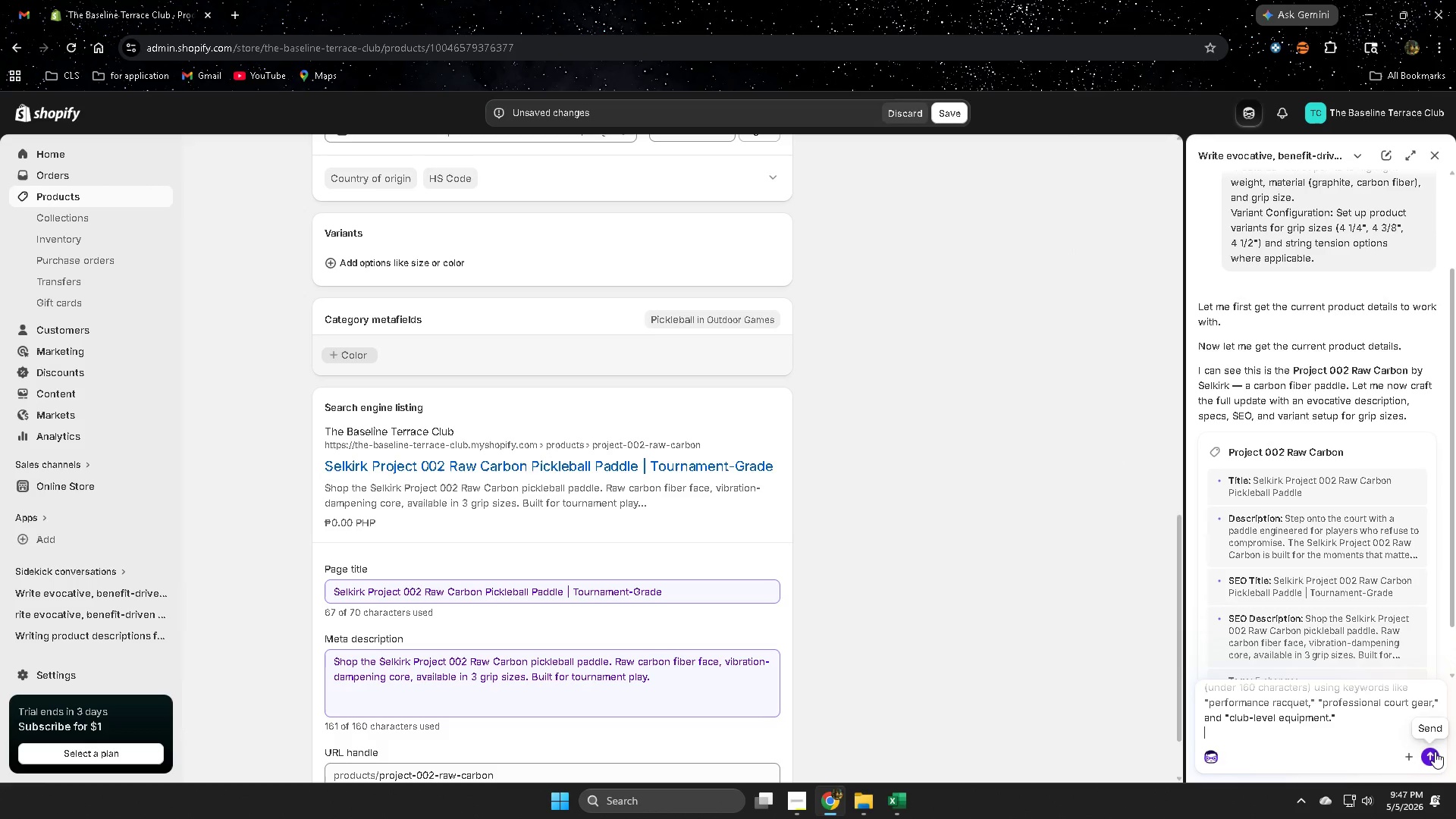 
left_click([1435, 752])
 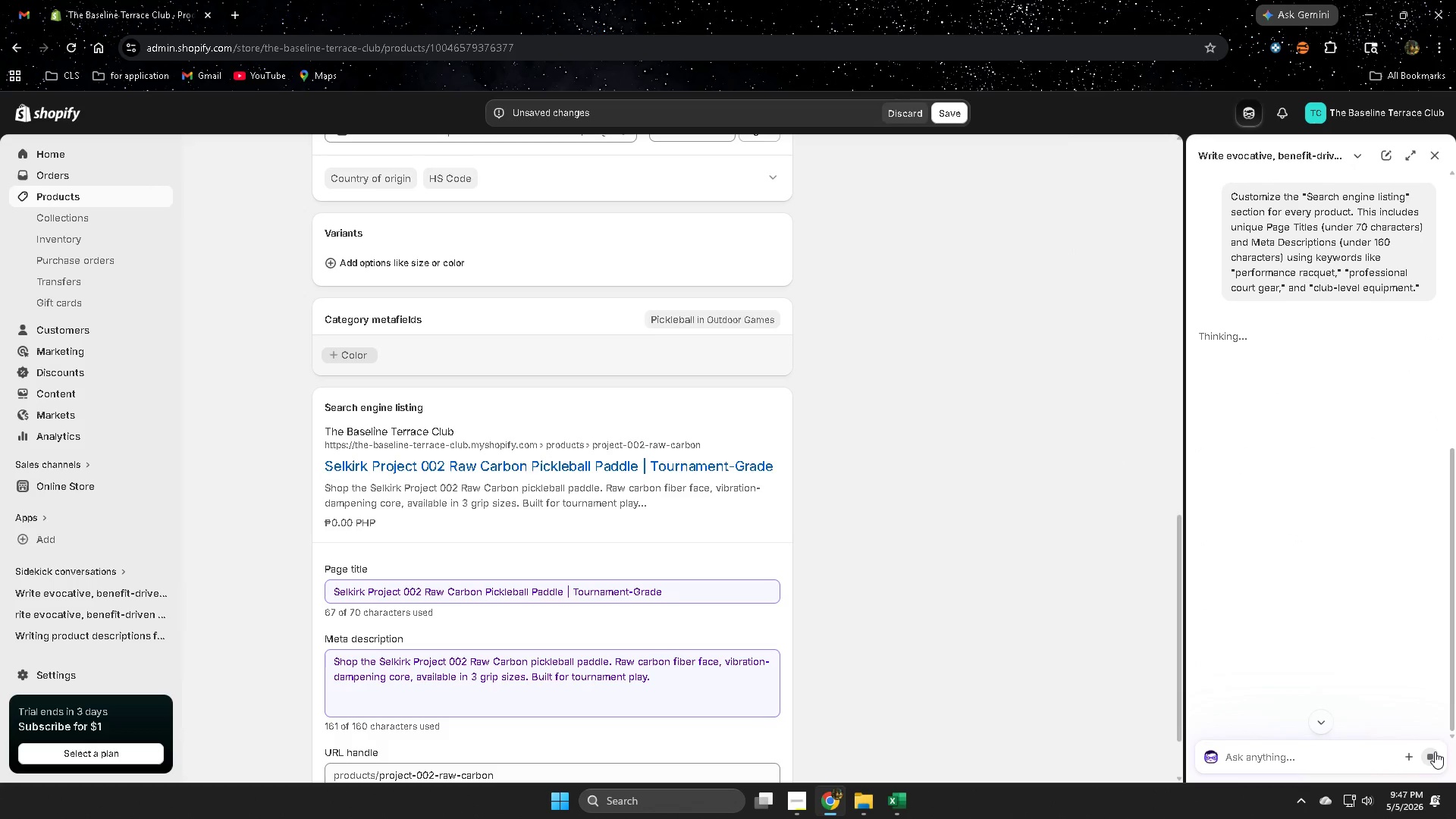 
mouse_move([1432, 762])
 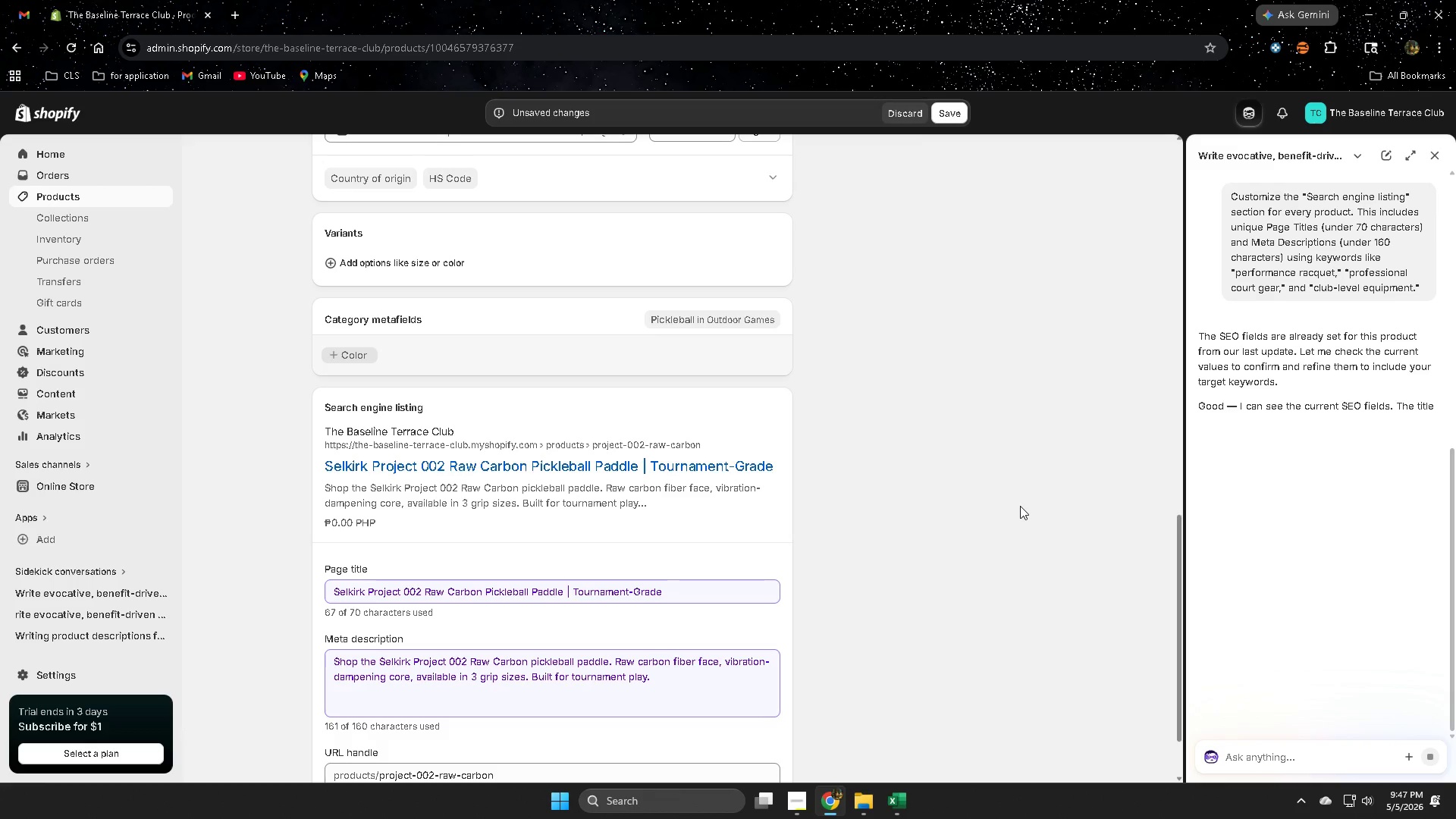 
scroll: coordinate [1015, 506], scroll_direction: down, amount: 5.0
 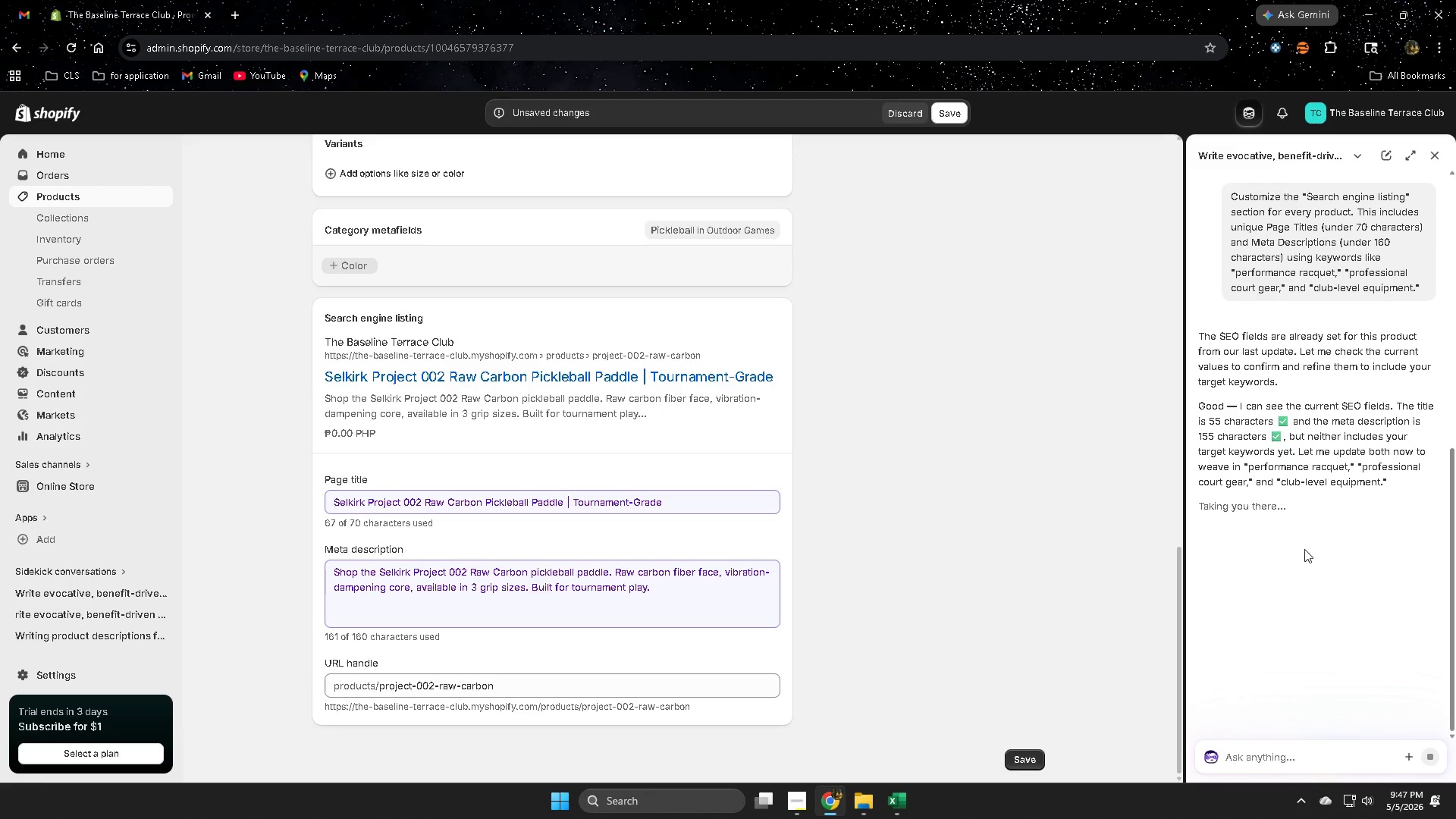 
mouse_move([1301, 589])
 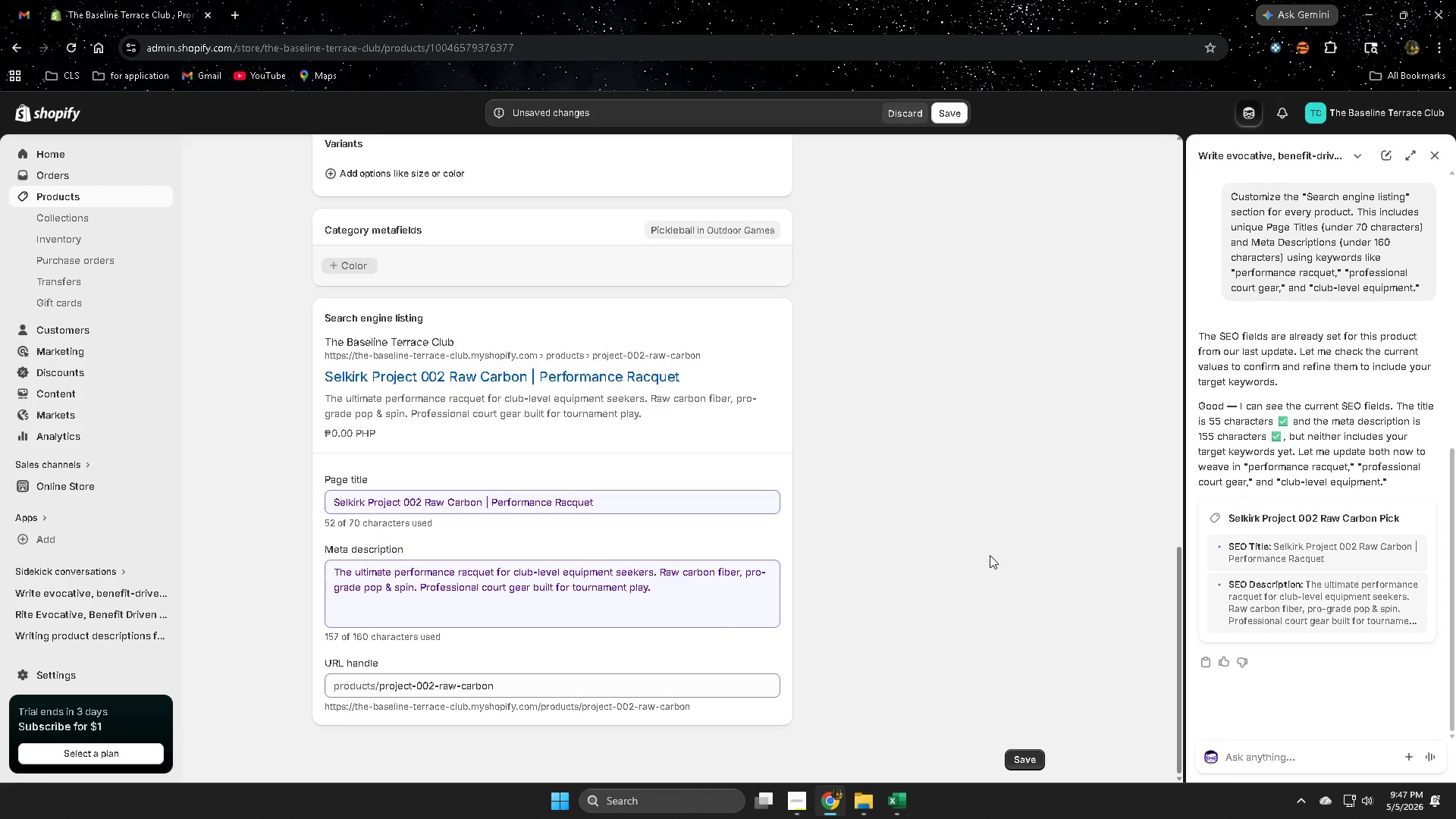 
scroll: coordinate [990, 555], scroll_direction: up, amount: 14.0
 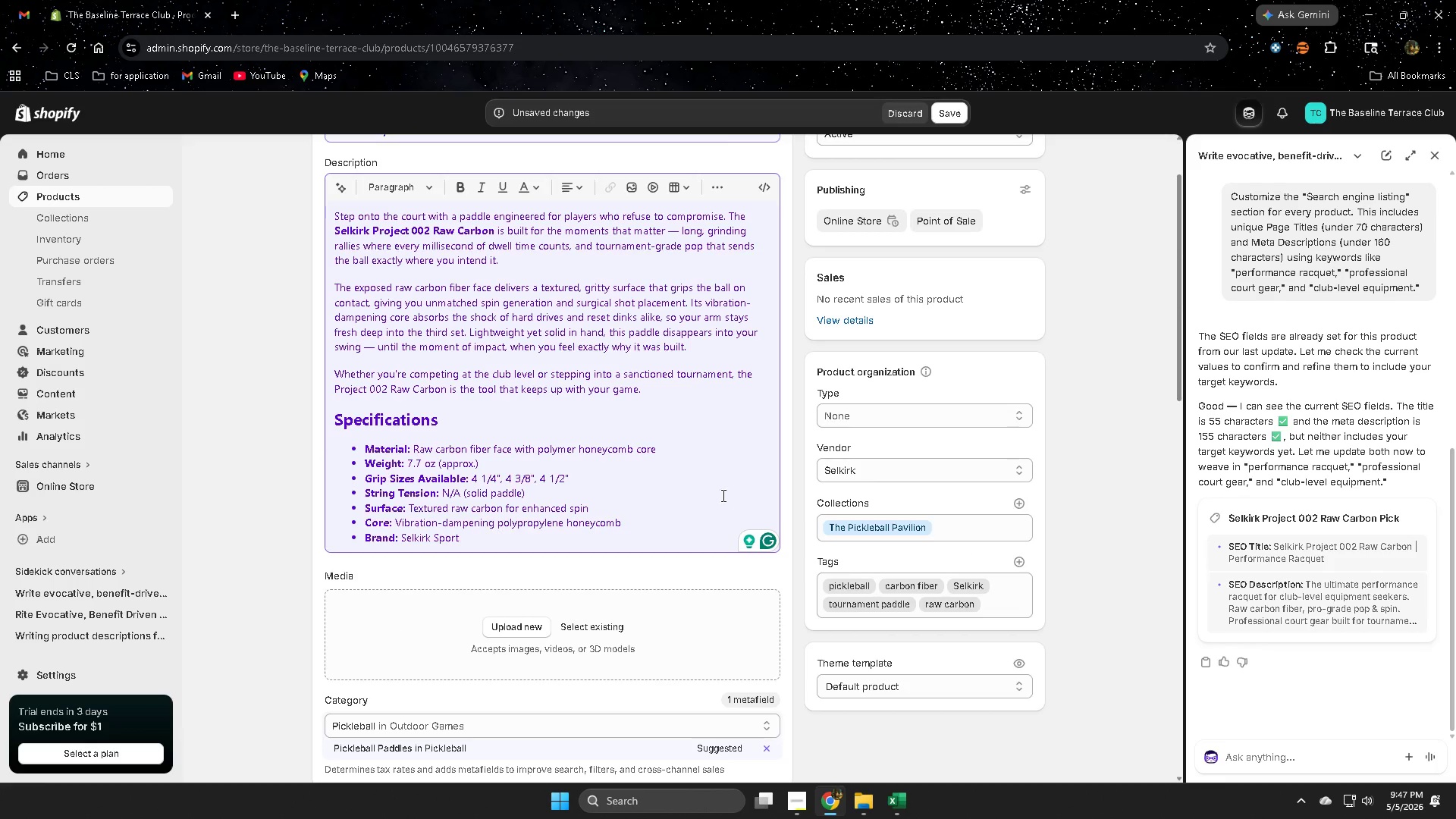 
left_click([650, 415])
 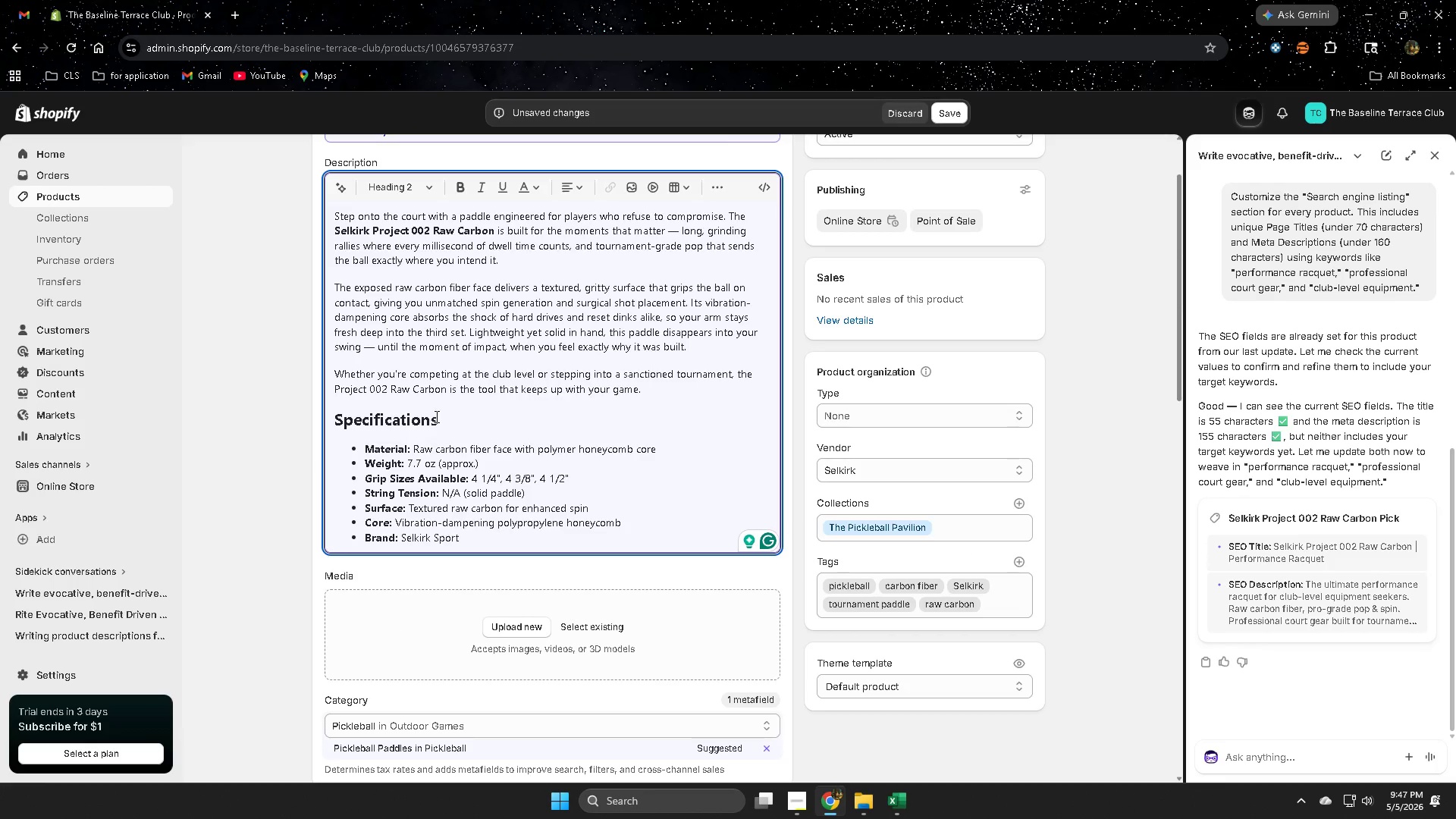 
left_click_drag(start_coordinate=[442, 420], to_coordinate=[329, 425])
 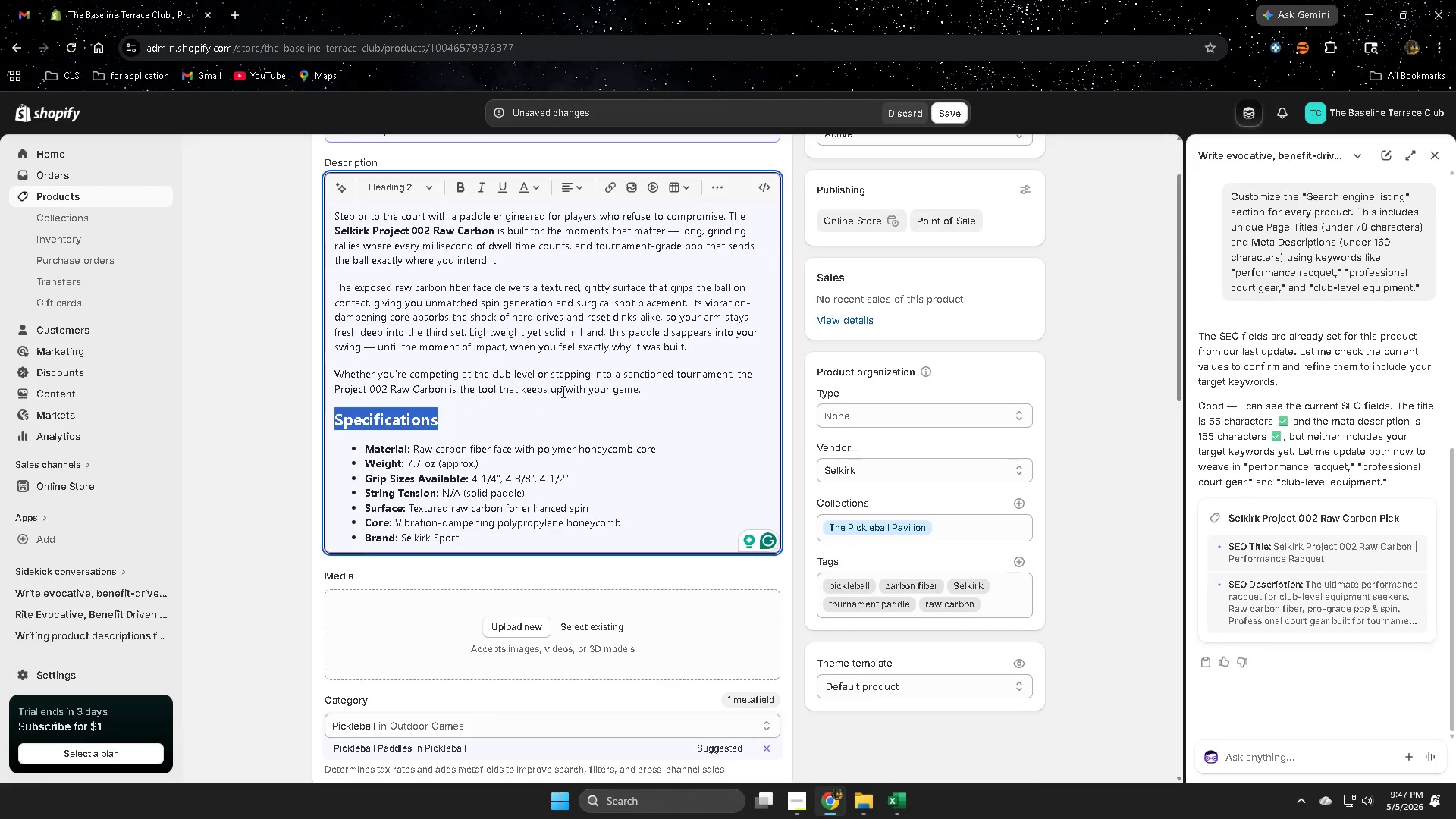 
scroll: coordinate [564, 386], scroll_direction: up, amount: 1.0
 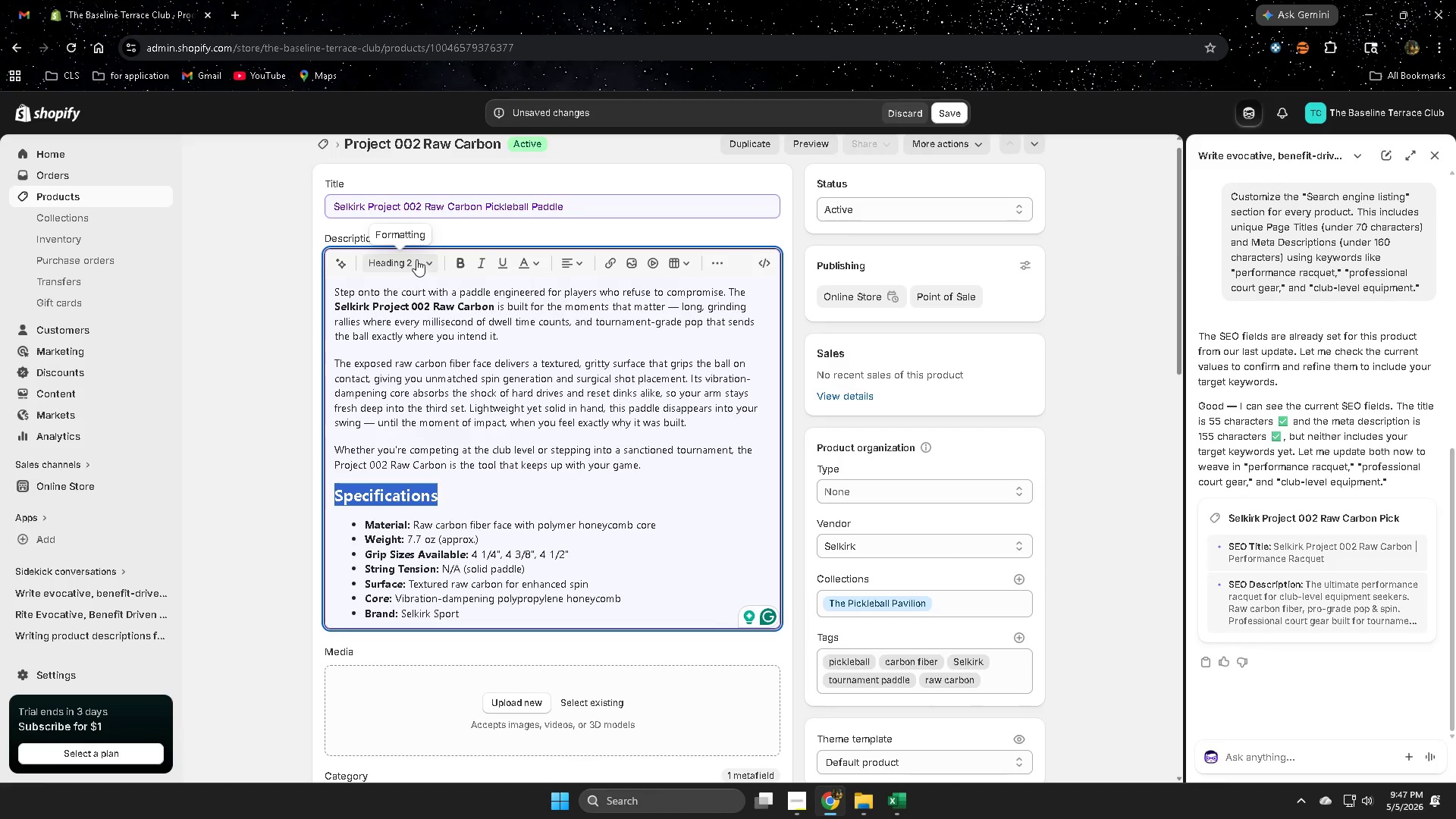 
left_click([428, 259])
 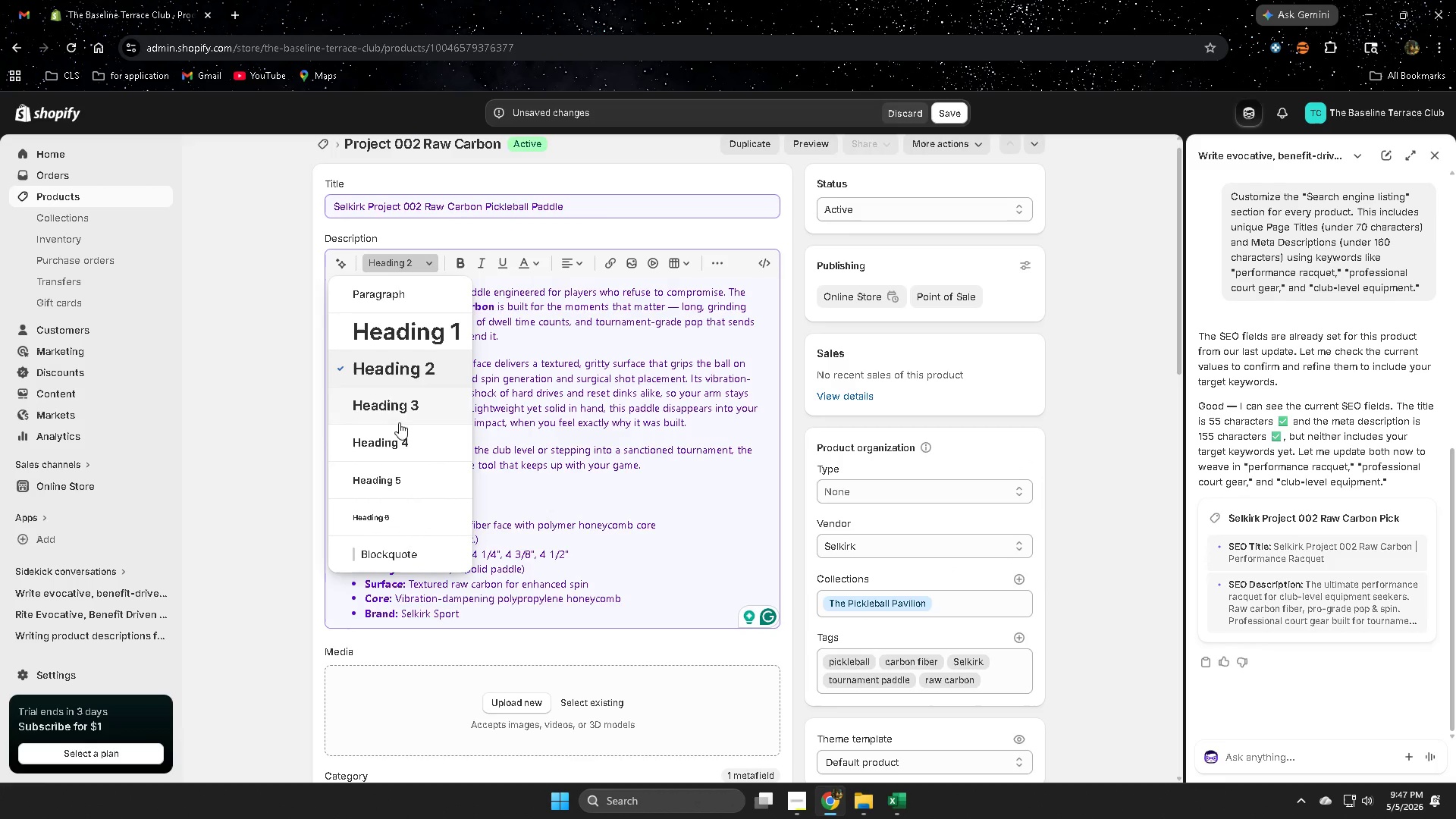 
left_click([397, 436])
 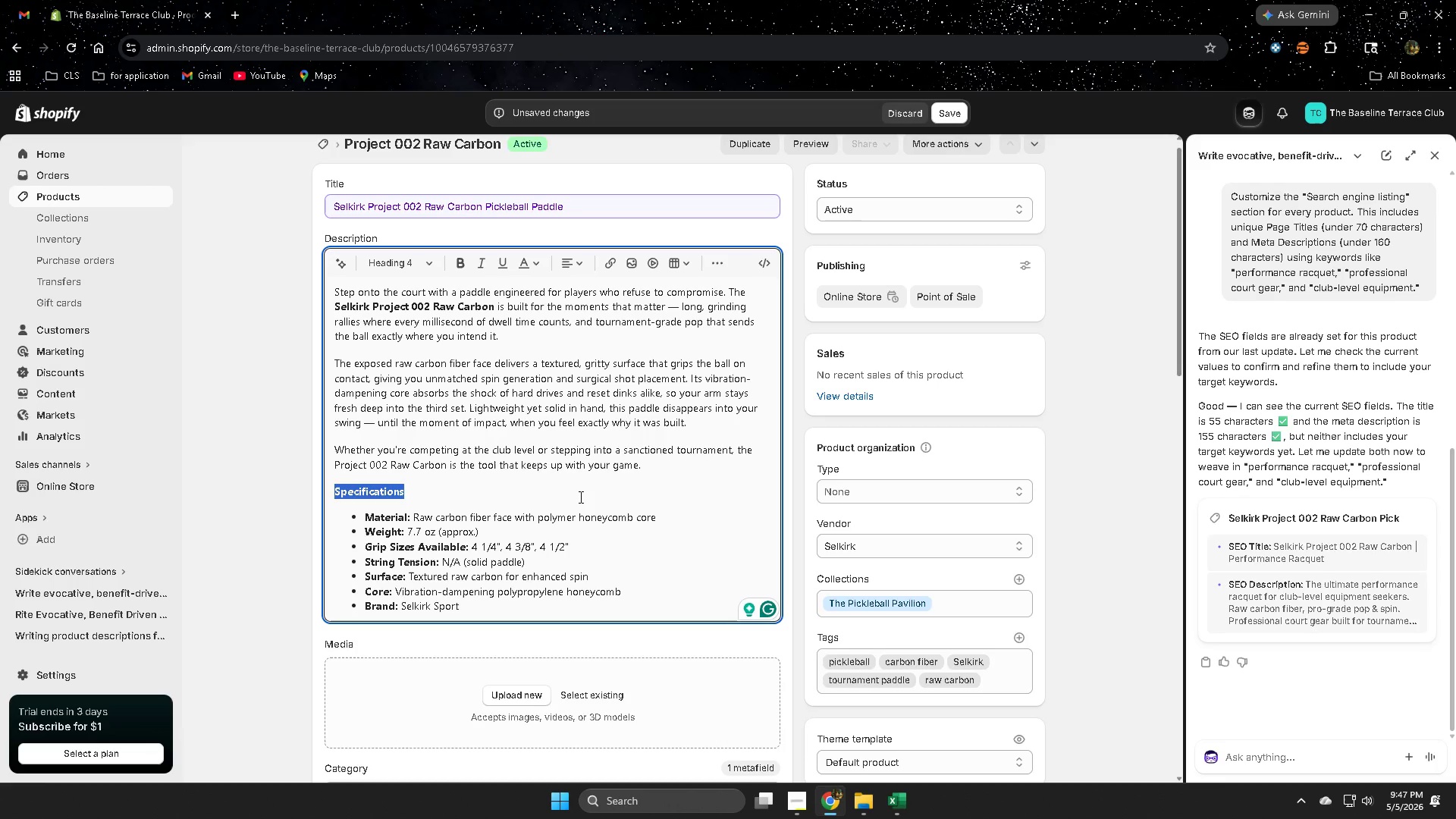 
left_click([578, 489])
 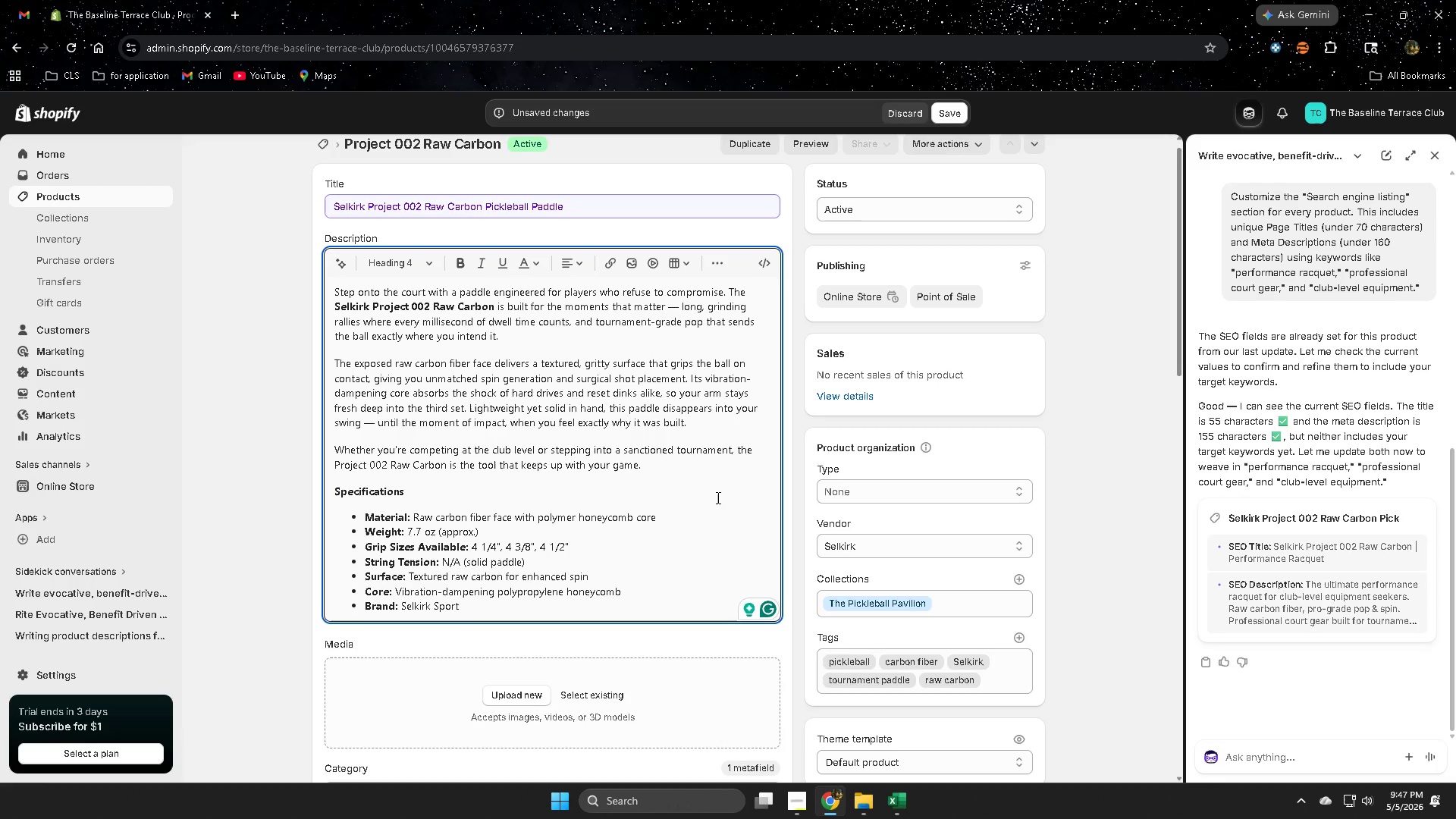 
scroll: coordinate [717, 497], scroll_direction: up, amount: 1.0
 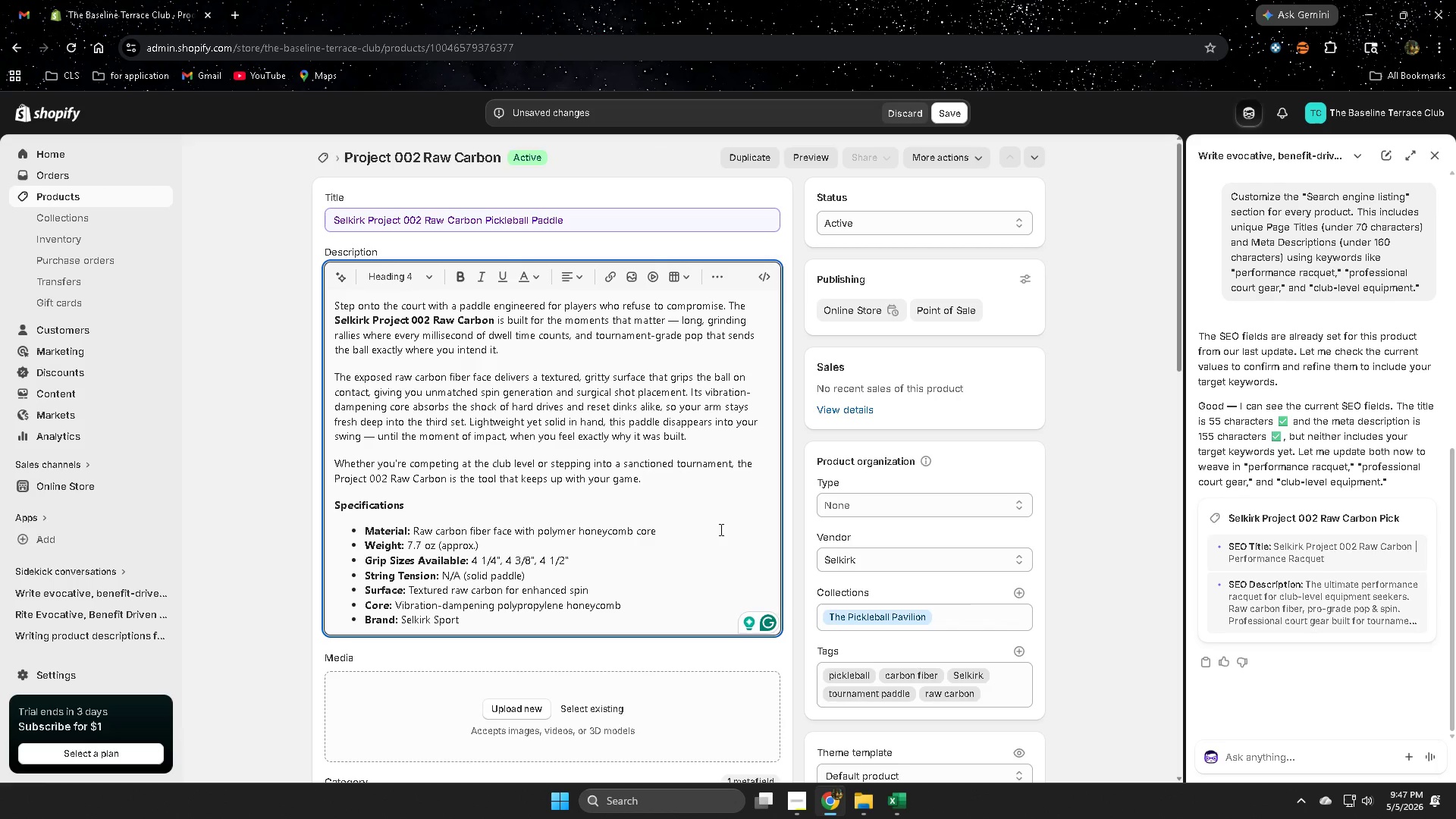 
wait(9.08)
 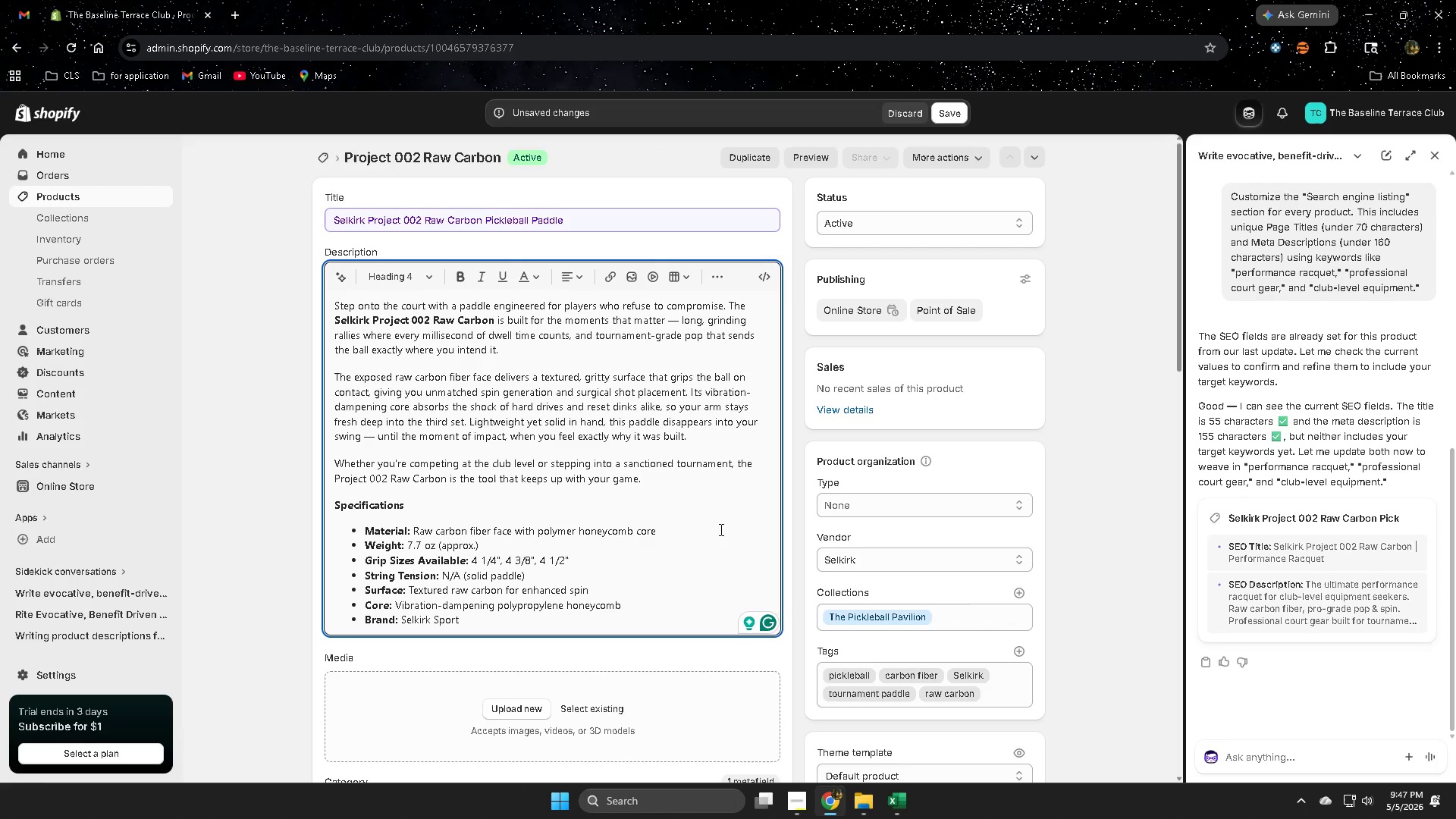 
left_click([1430, 154])
 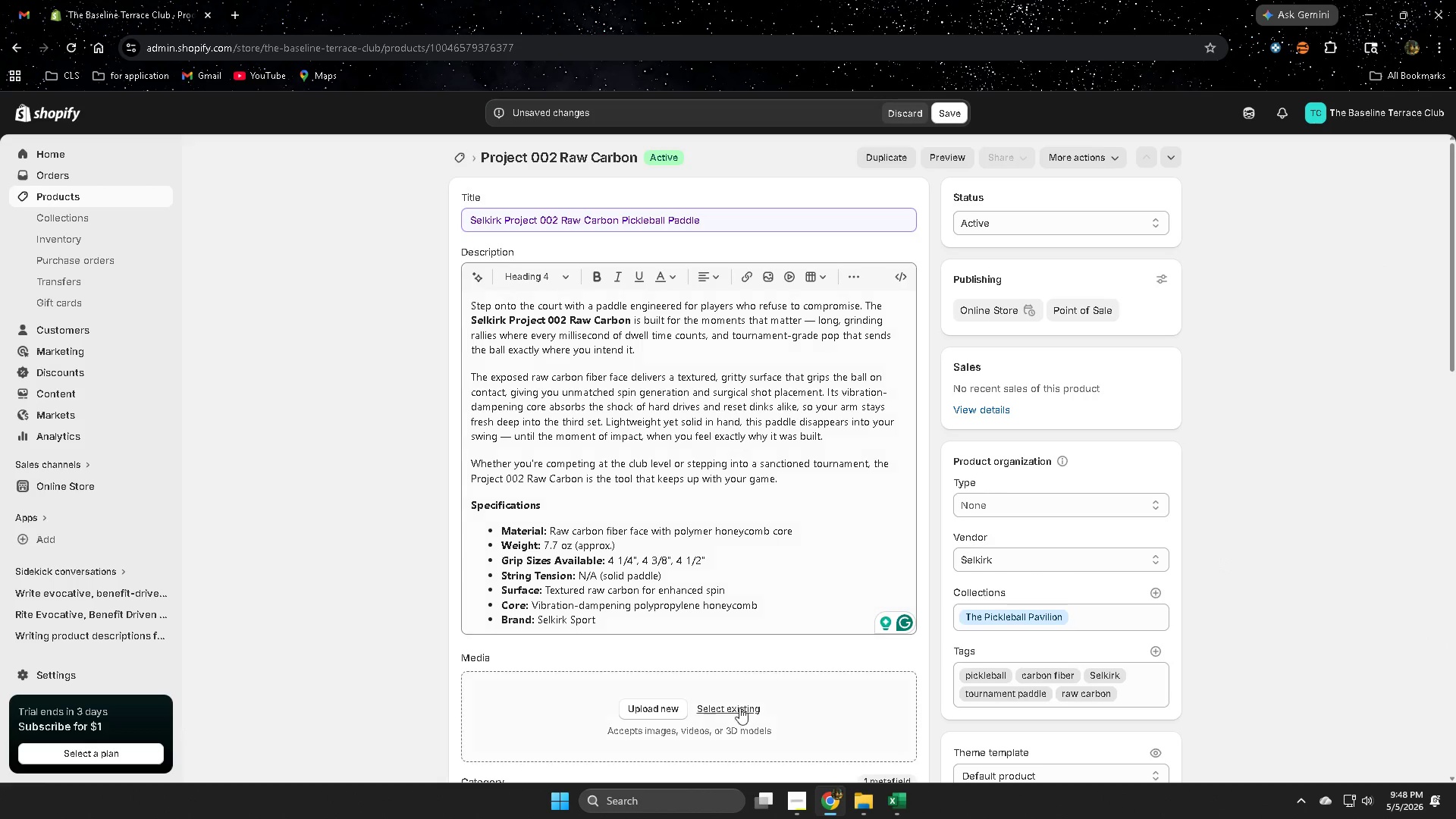 
wait(7.88)
 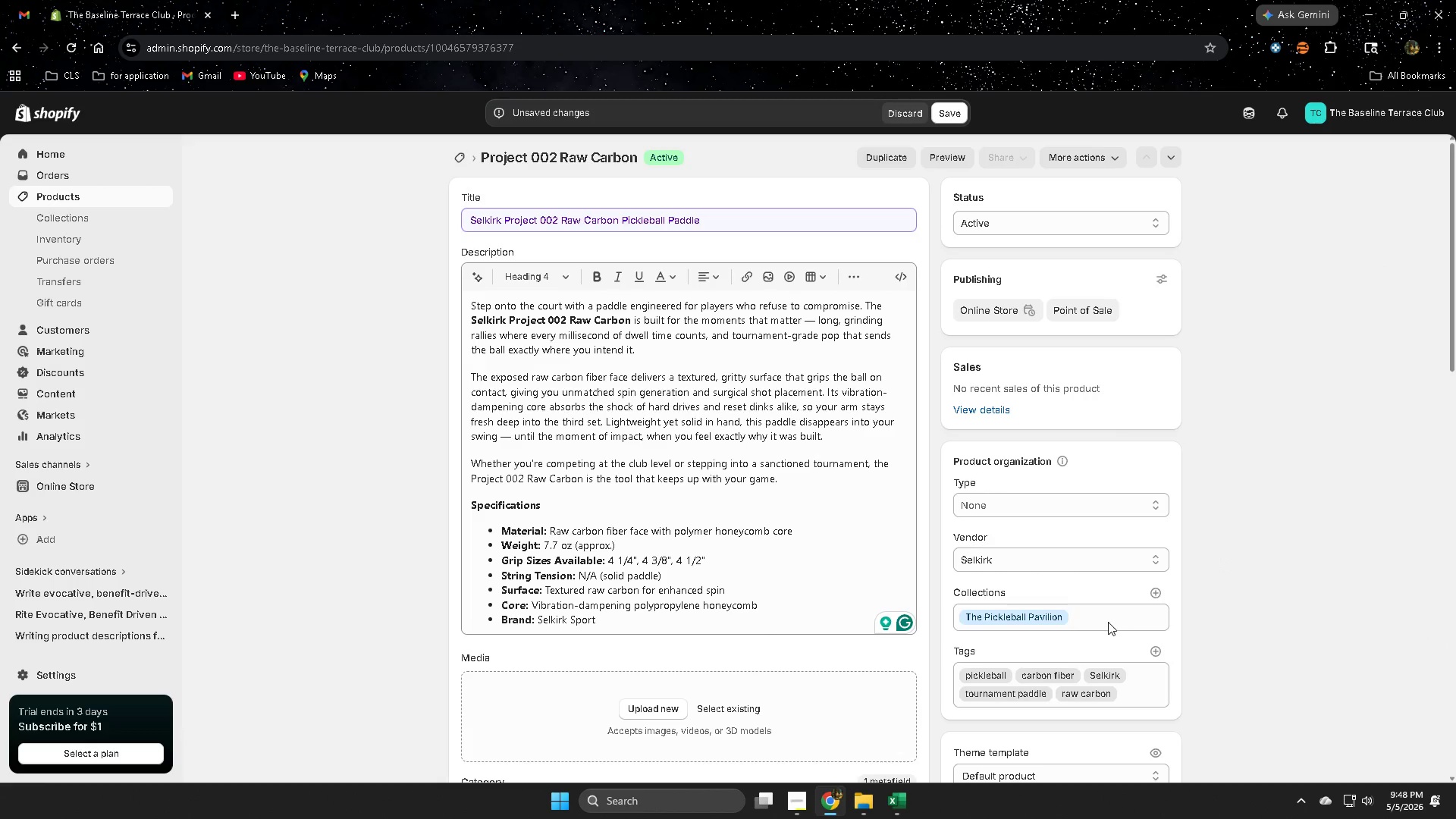 
scroll: coordinate [742, 569], scroll_direction: down, amount: 2.0
 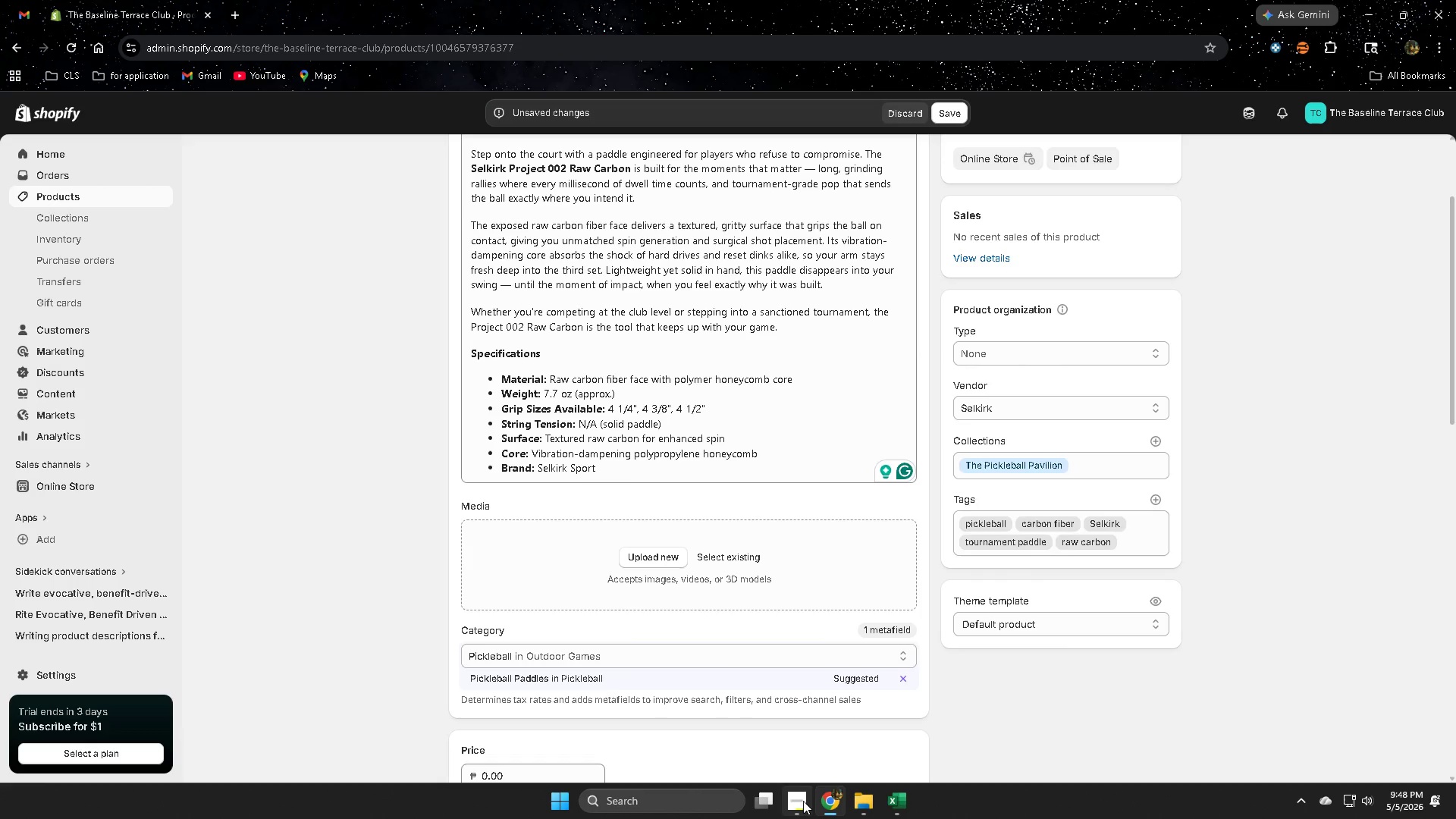 
left_click([784, 731])